 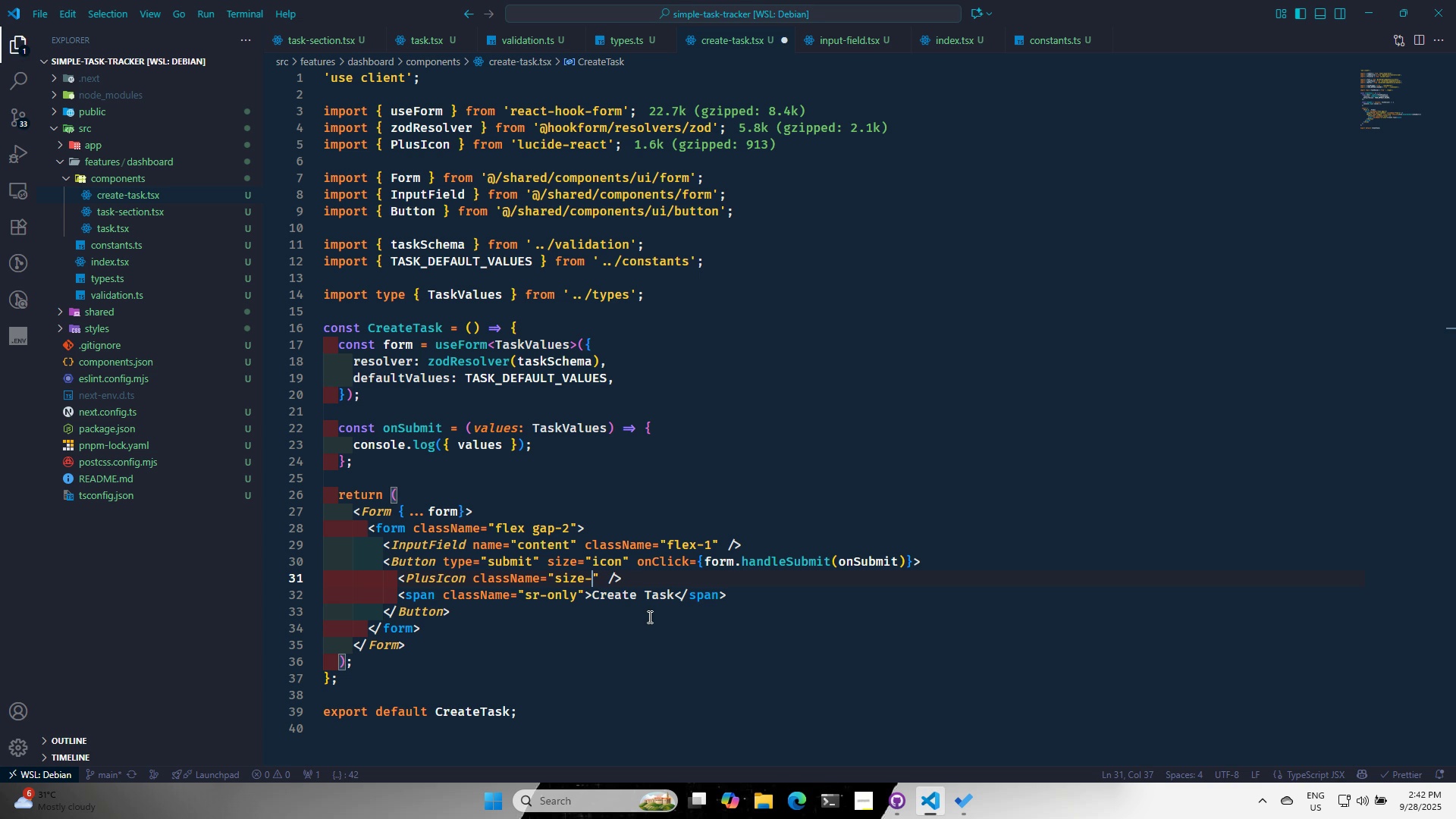 
key(Control+Z)
 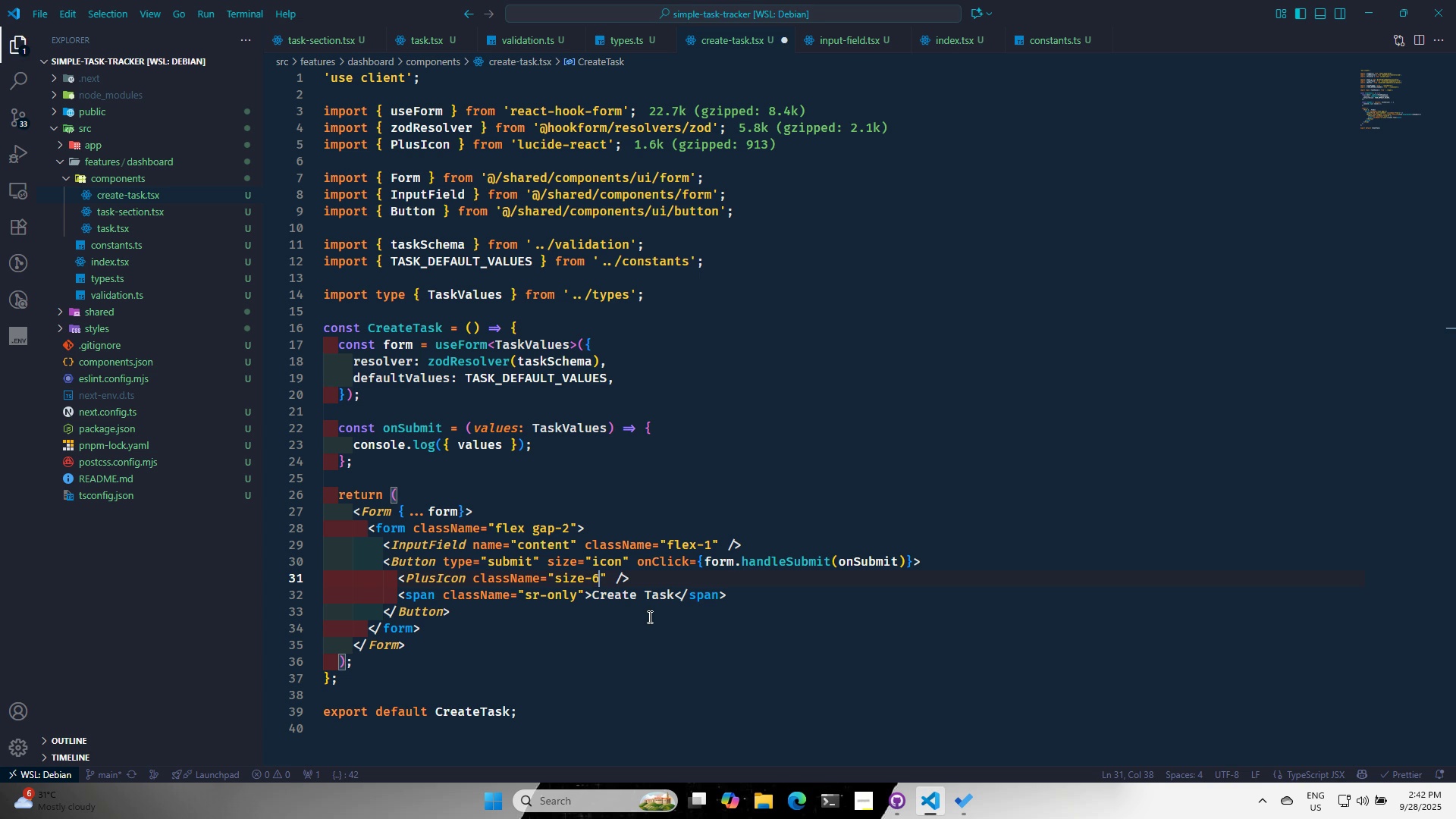 
key(Control+S)
 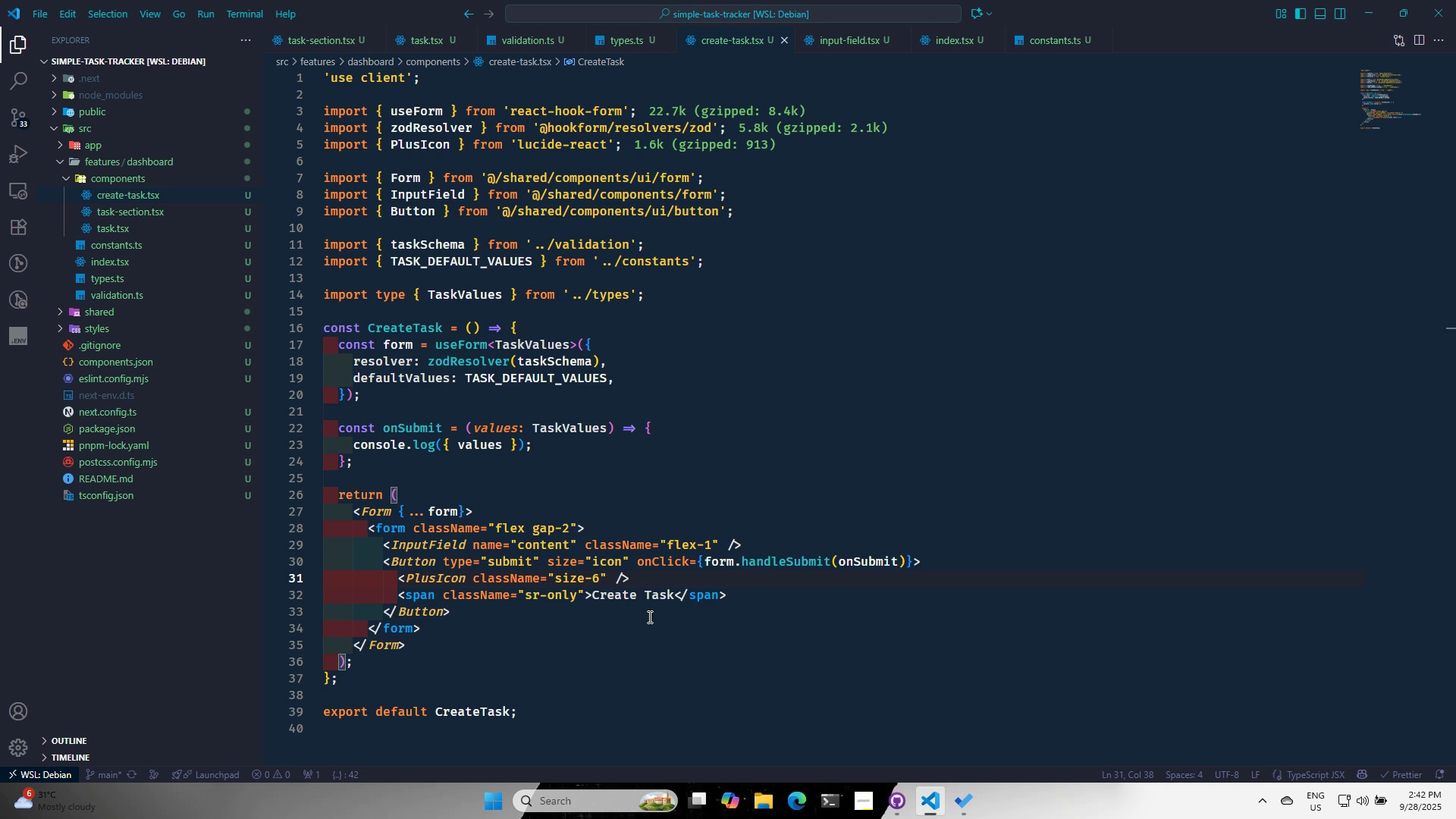 
key(Control+S)
 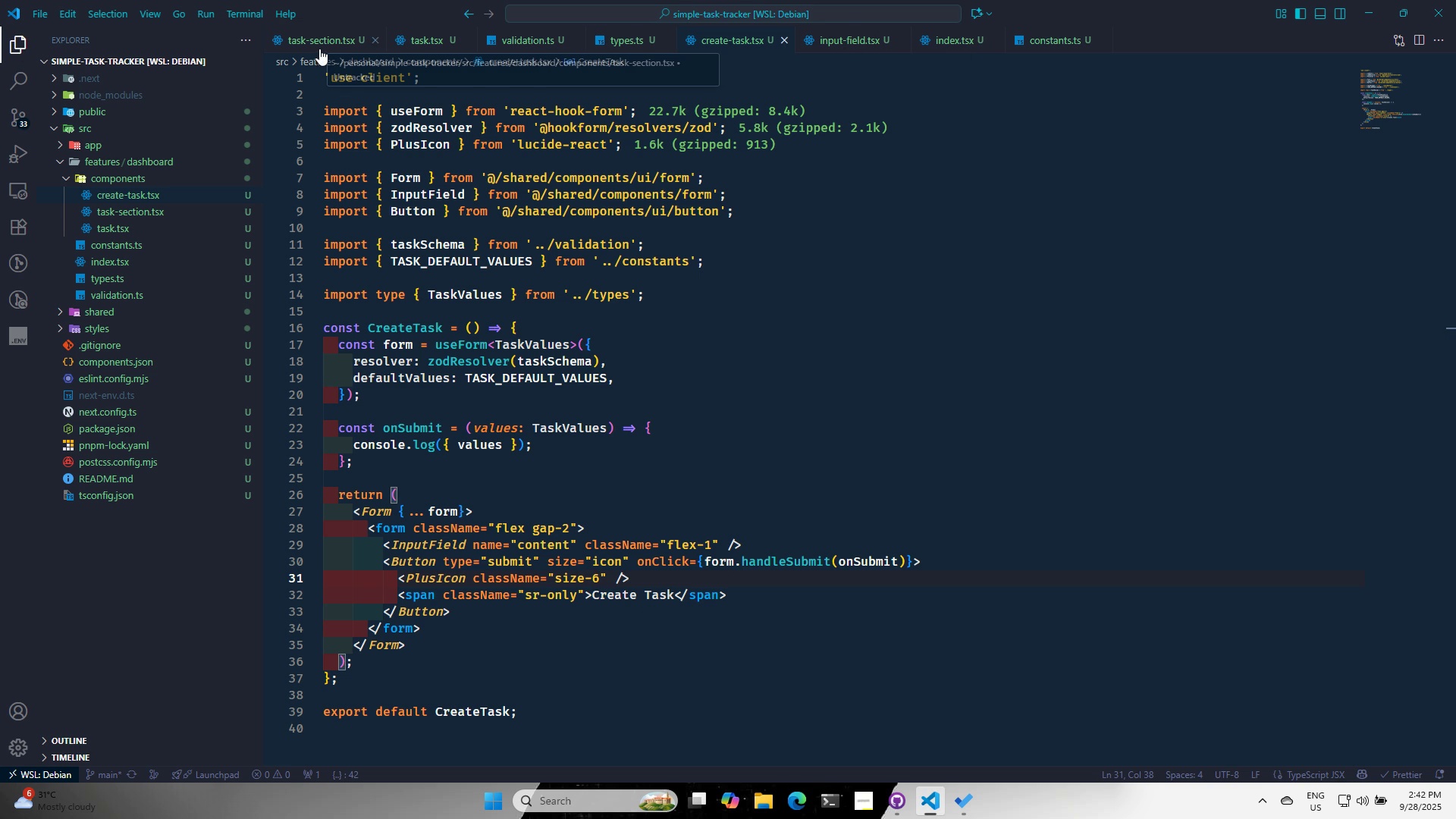 
left_click([412, 35])
 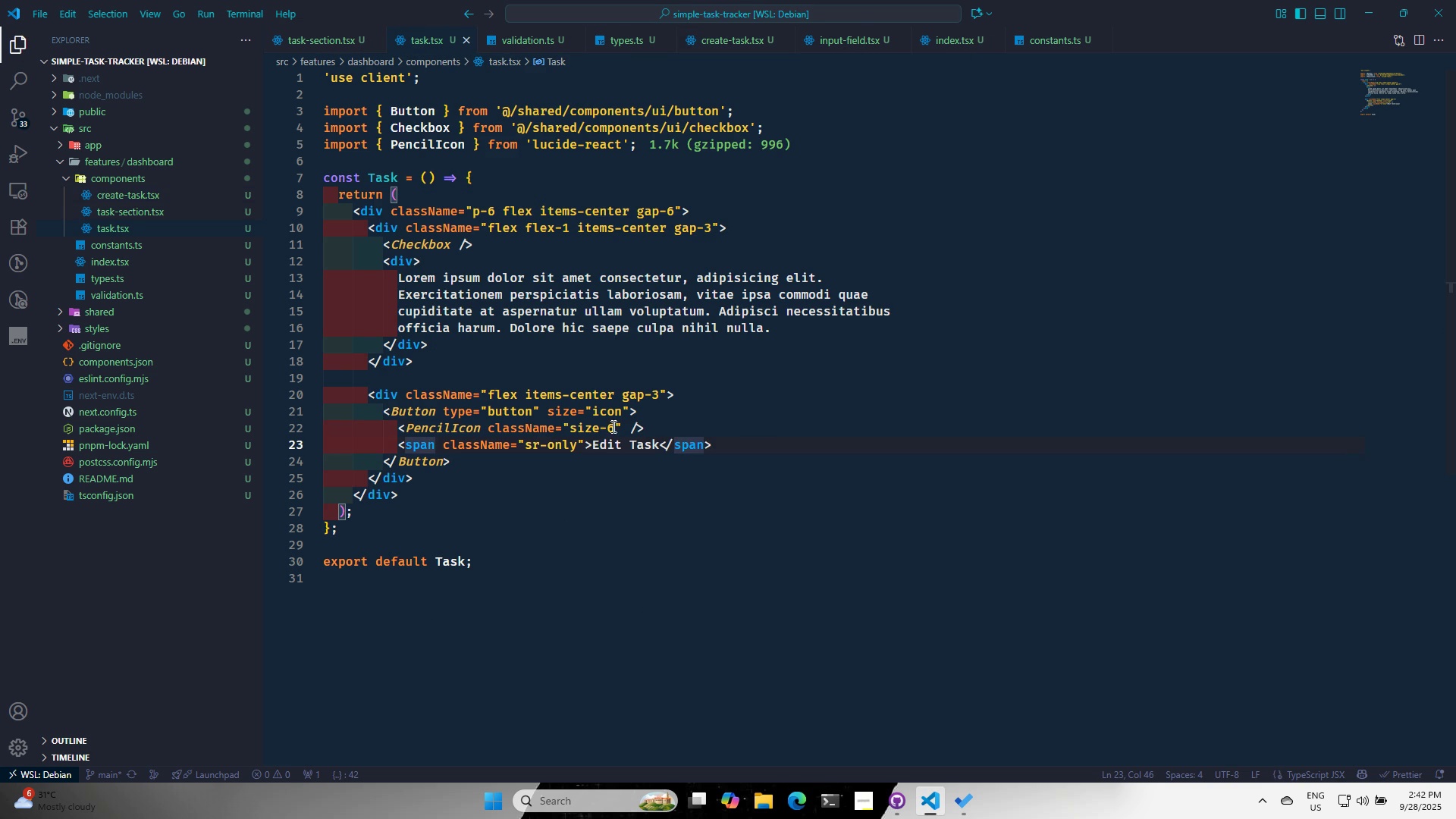 
left_click([612, 426])
 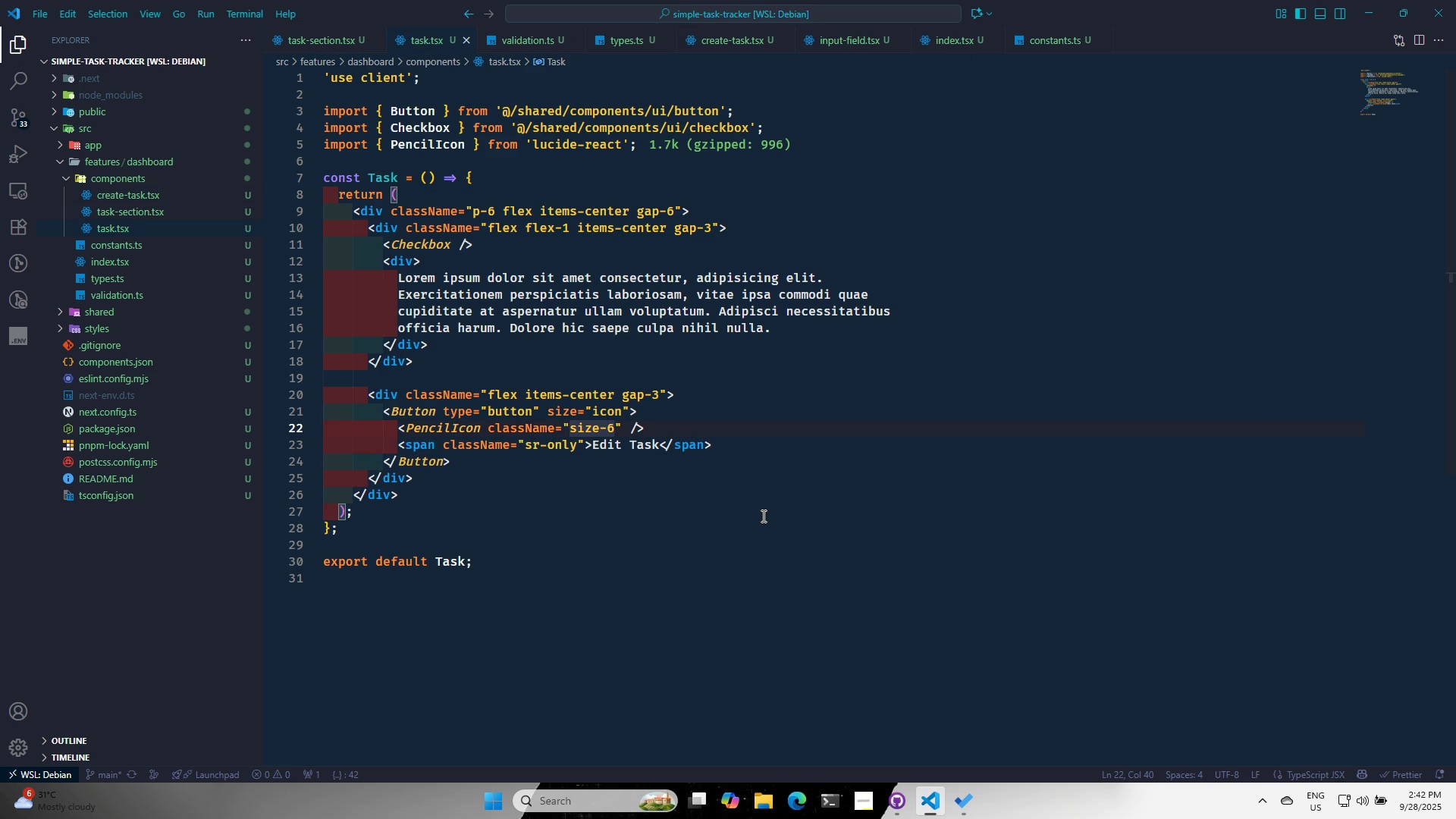 
key(Backspace)
 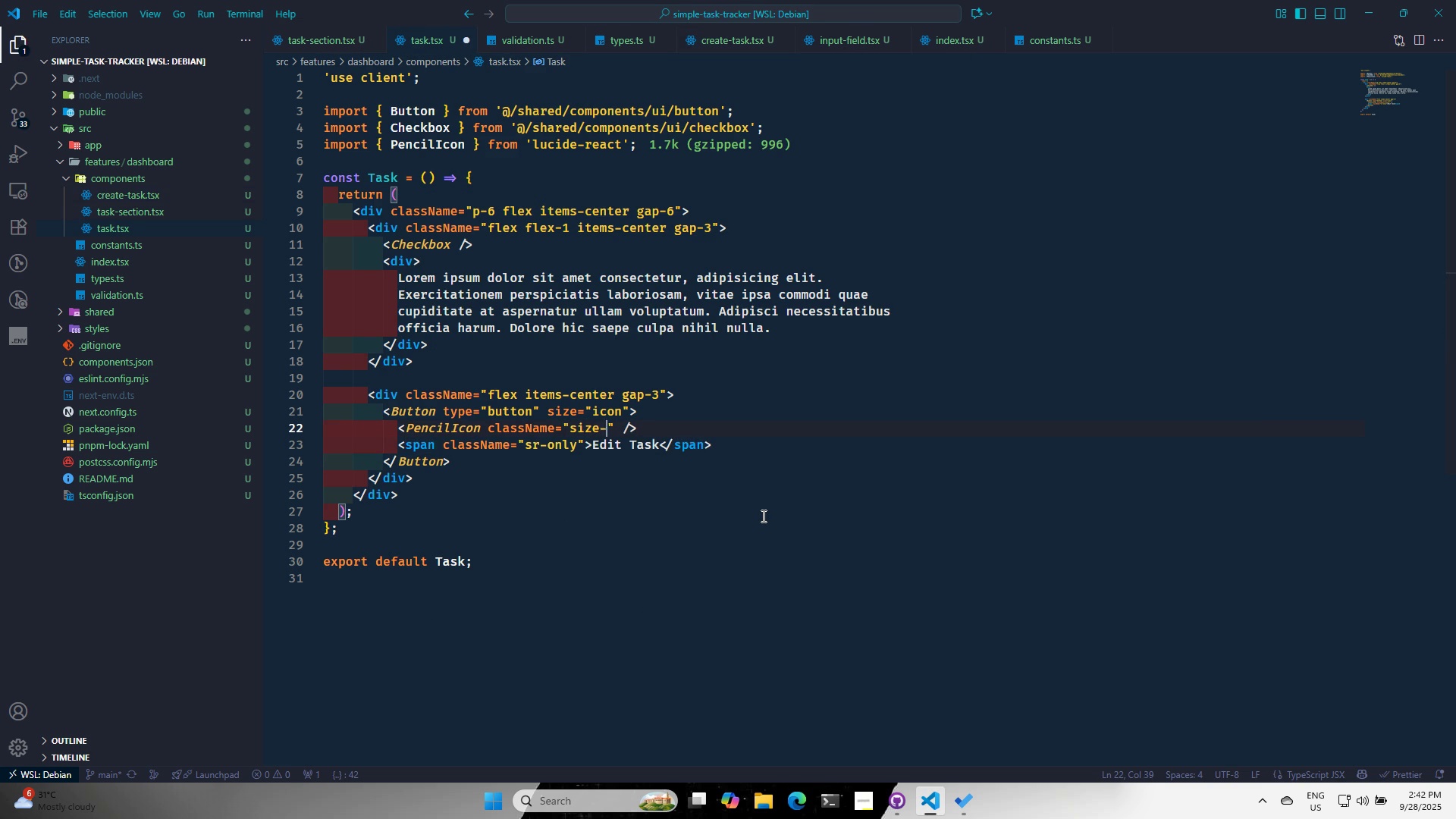 
key(5)